 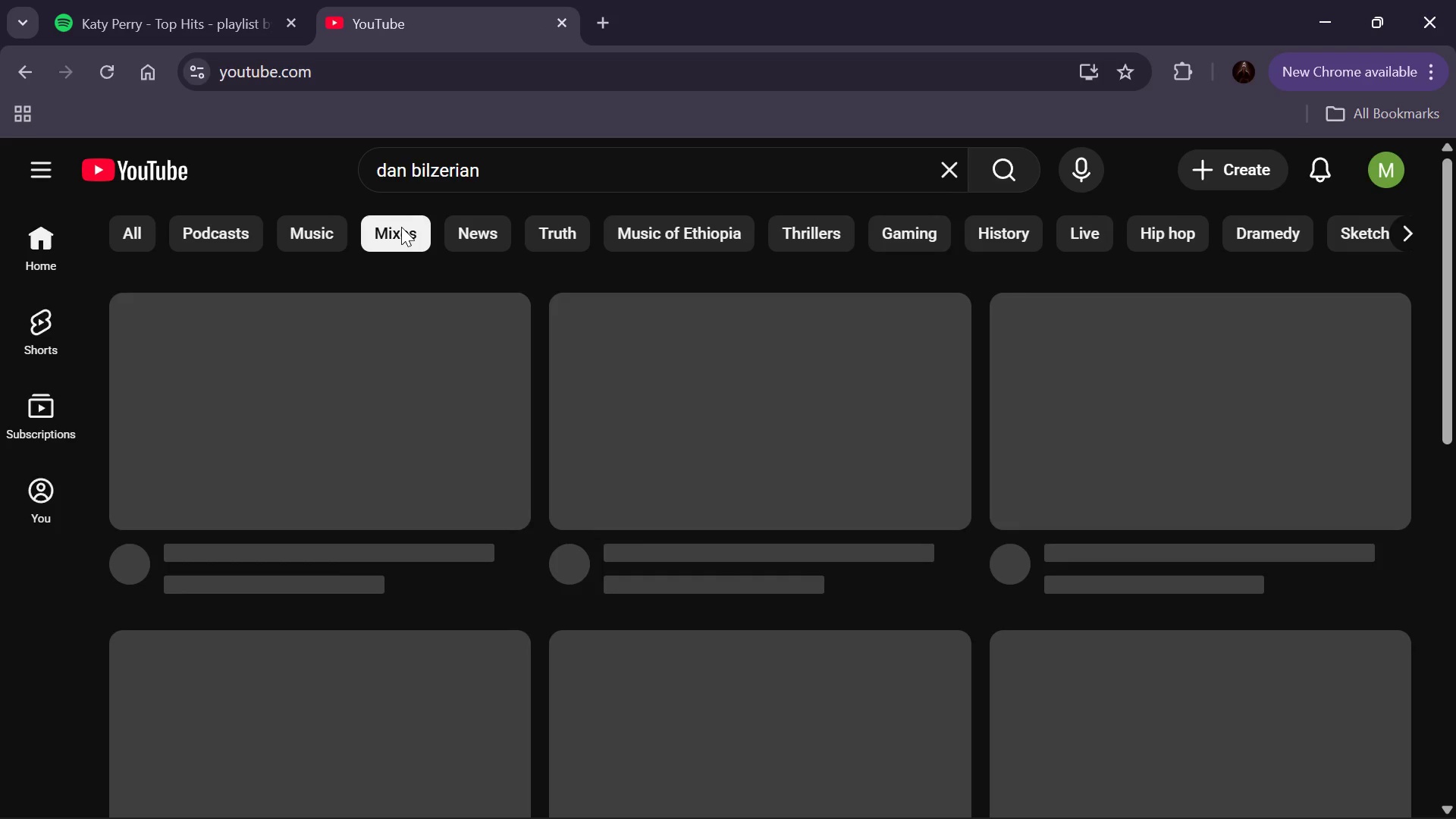 
scroll: coordinate [639, 352], scroll_direction: none, amount: 0.0
 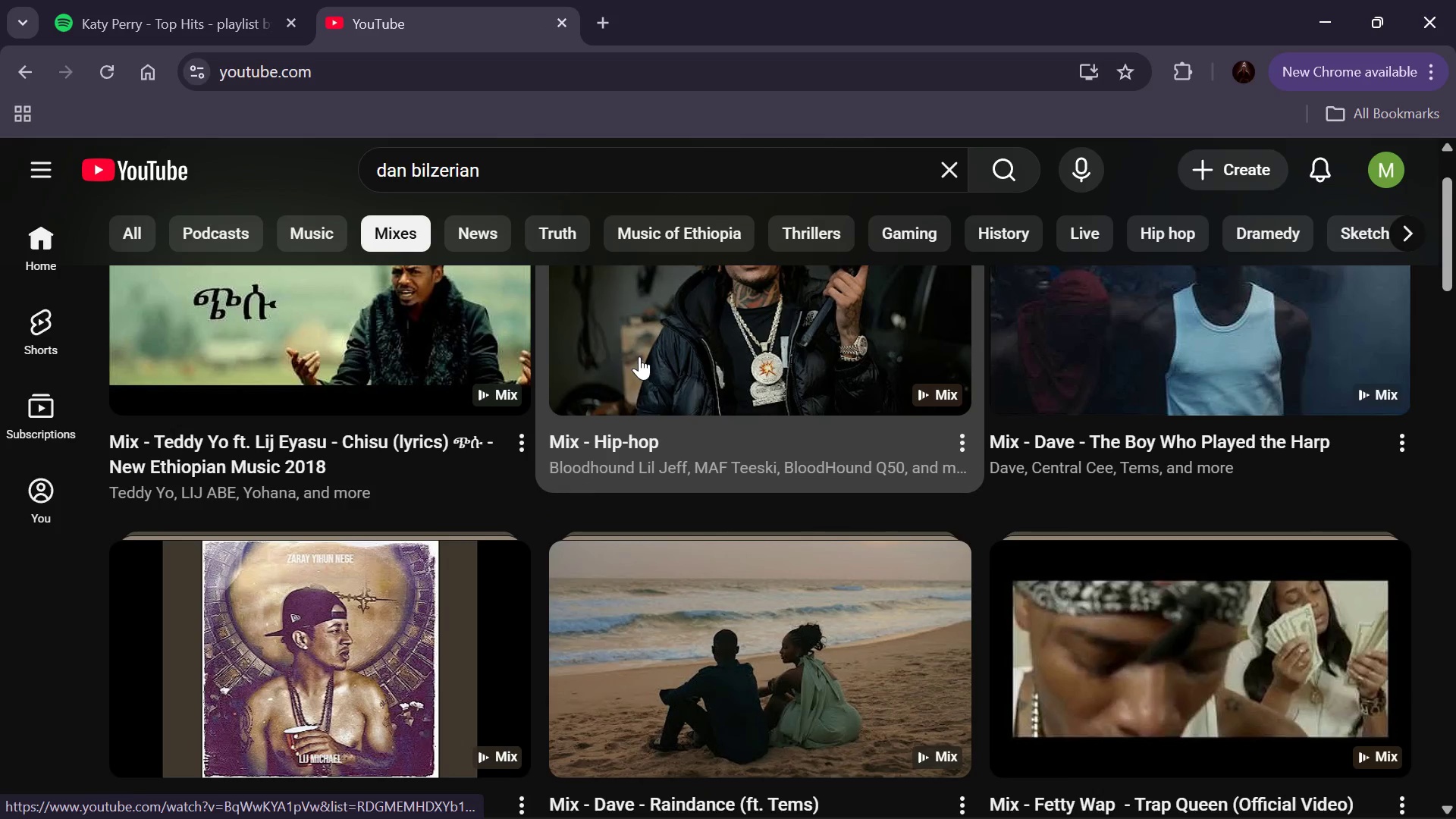 
scroll: coordinate [639, 356], scroll_direction: down, amount: 1.0
 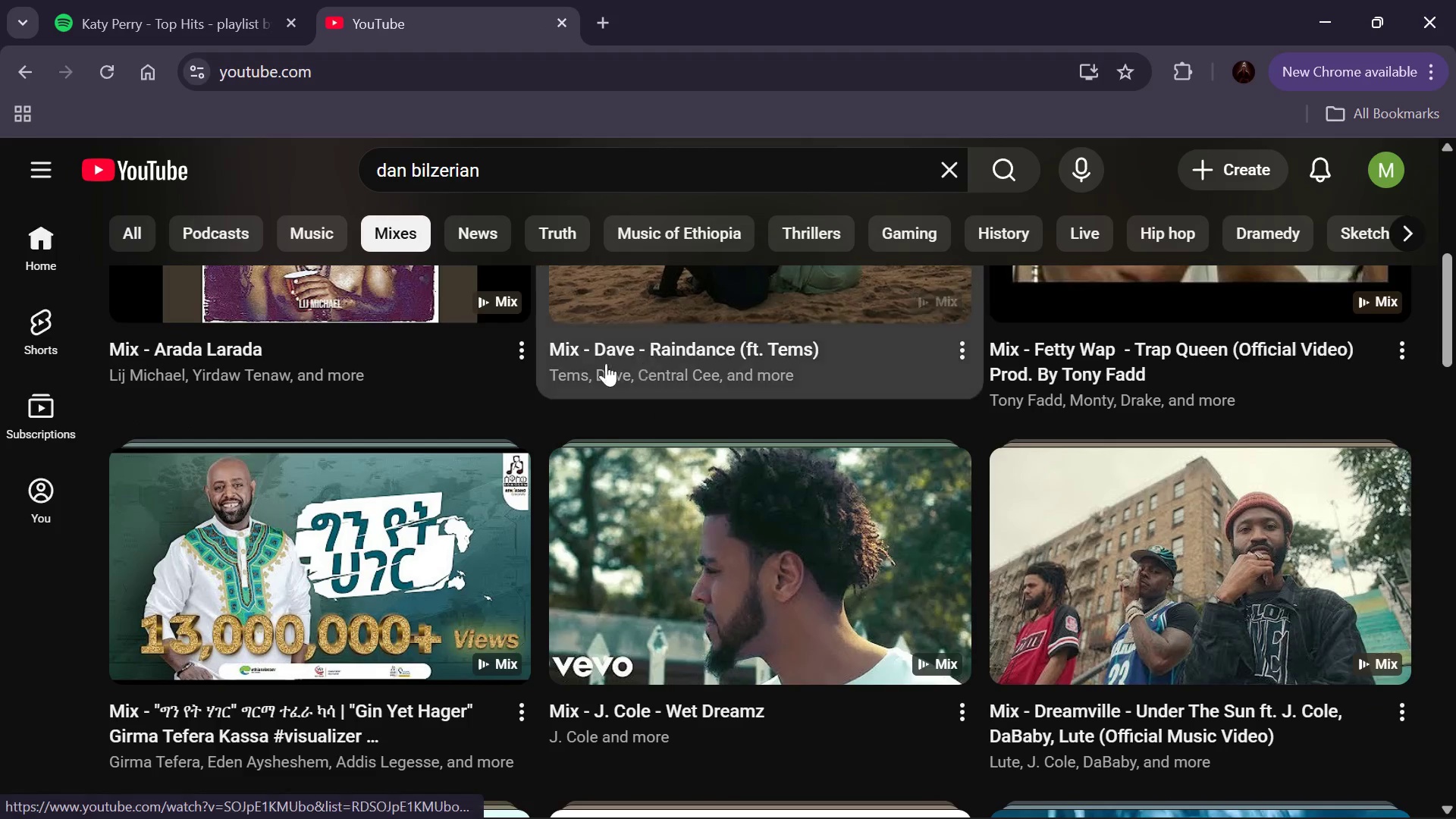 
left_click([416, 525])
 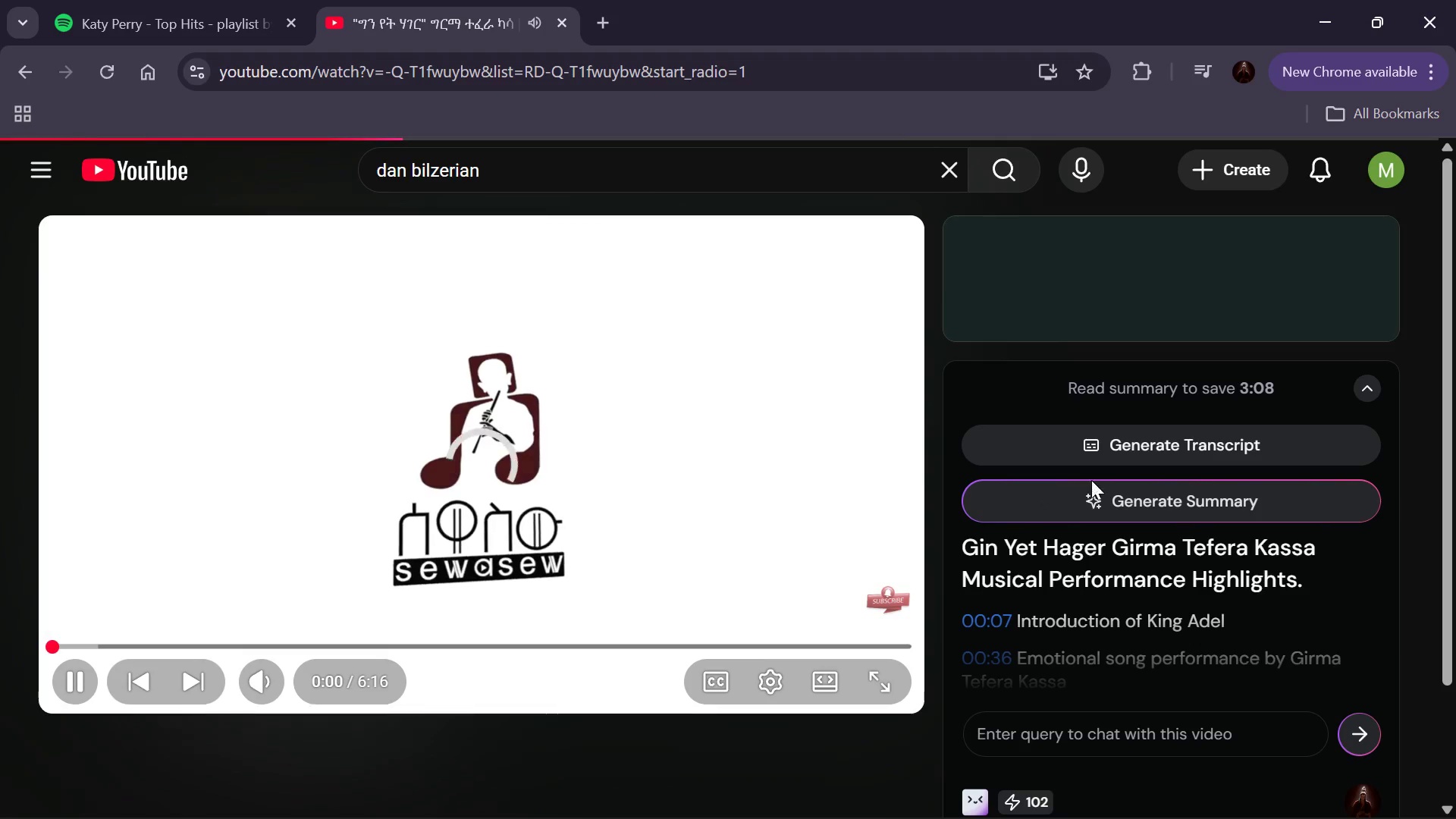 
wait(5.09)
 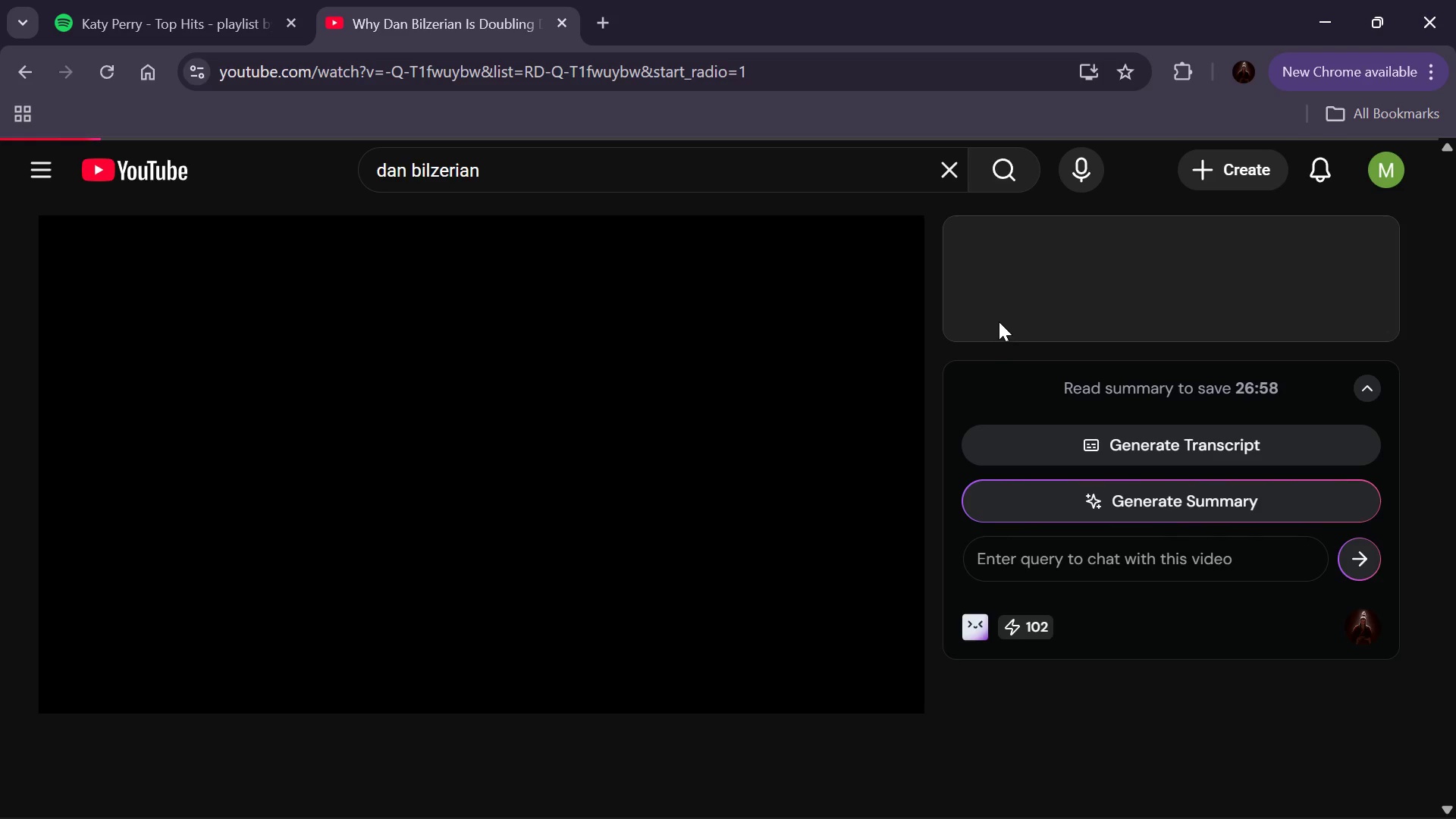 
left_click([1358, 246])
 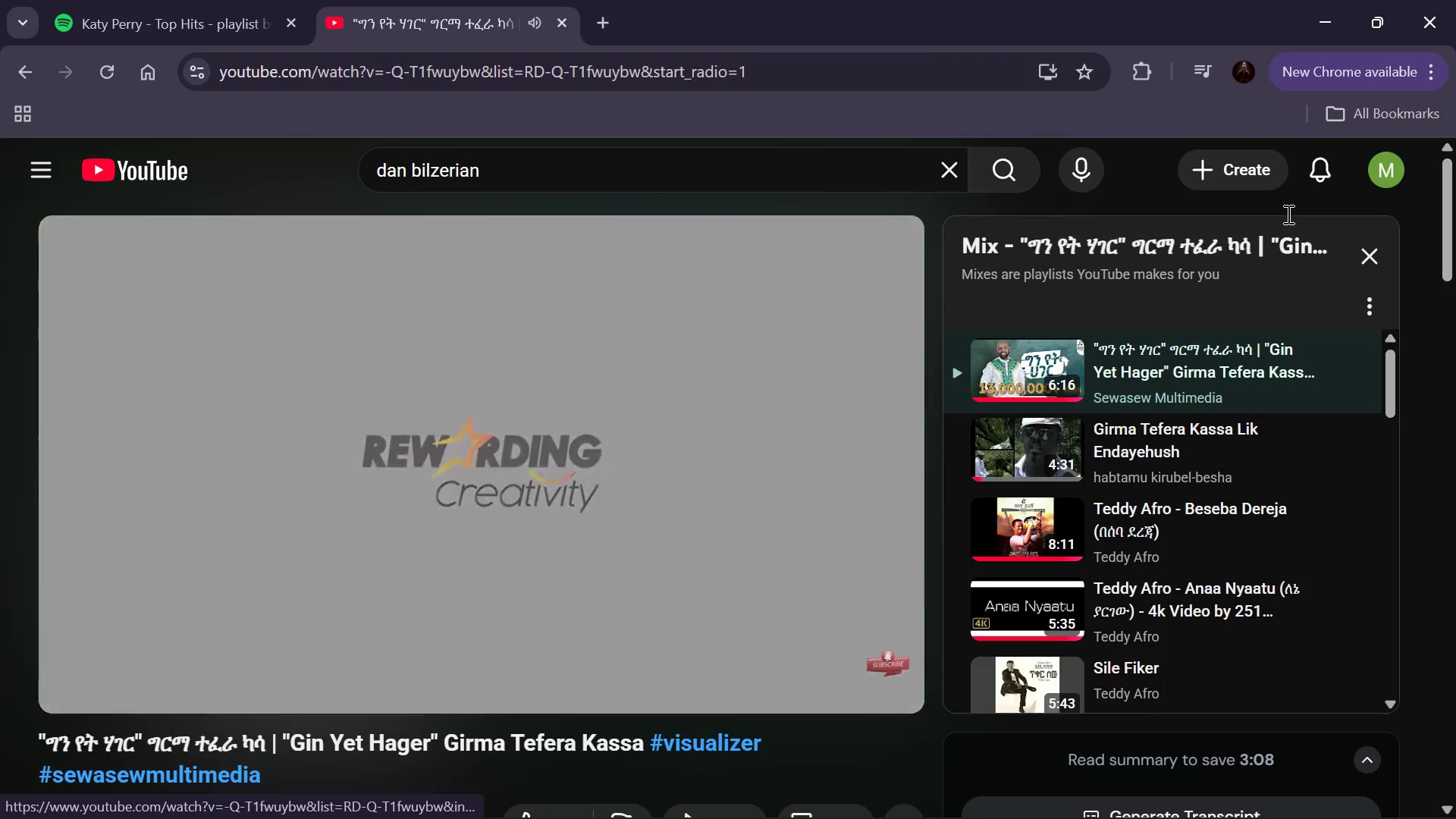 
left_click([1316, 20])